 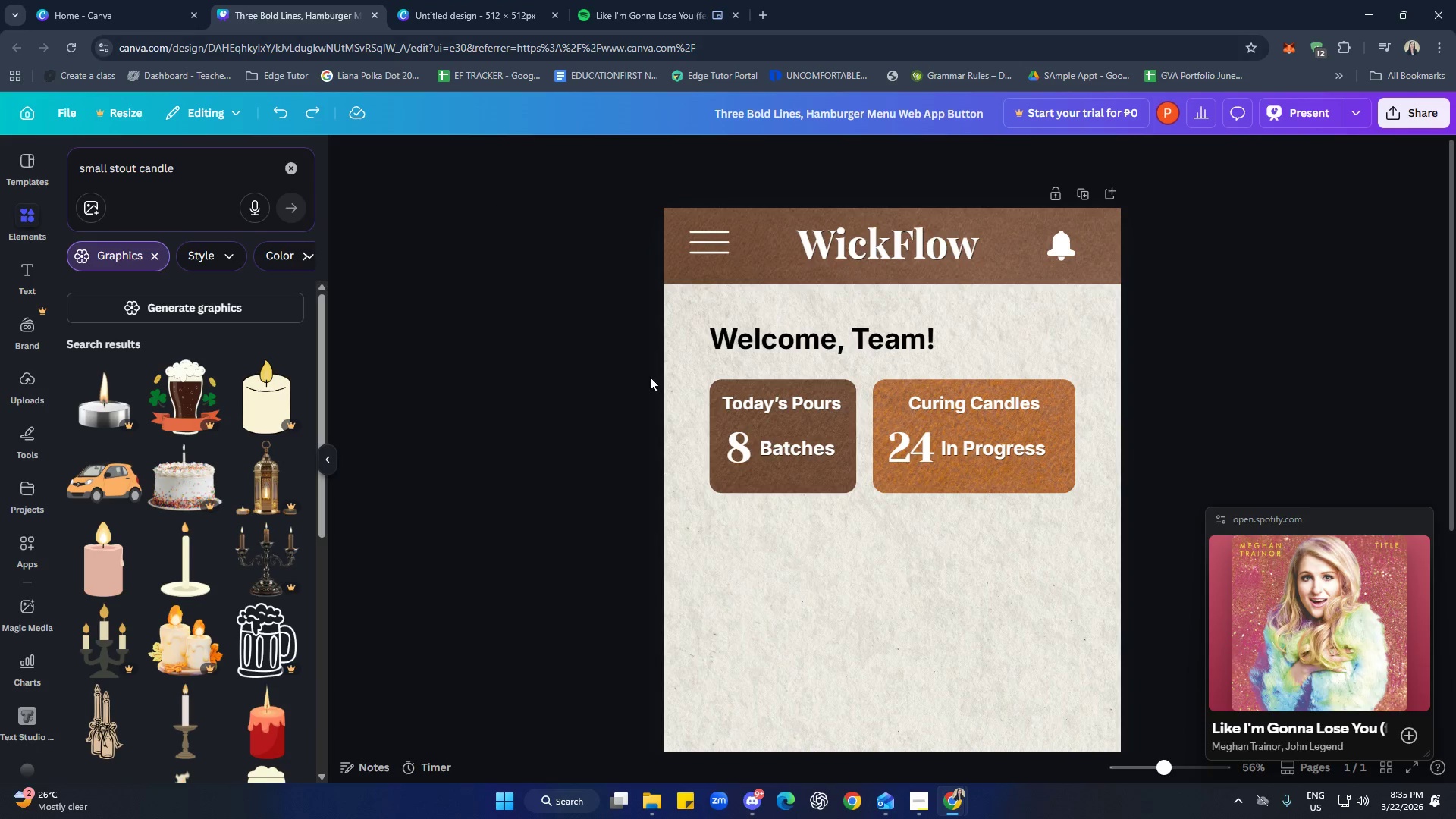 
double_click([1019, 466])
 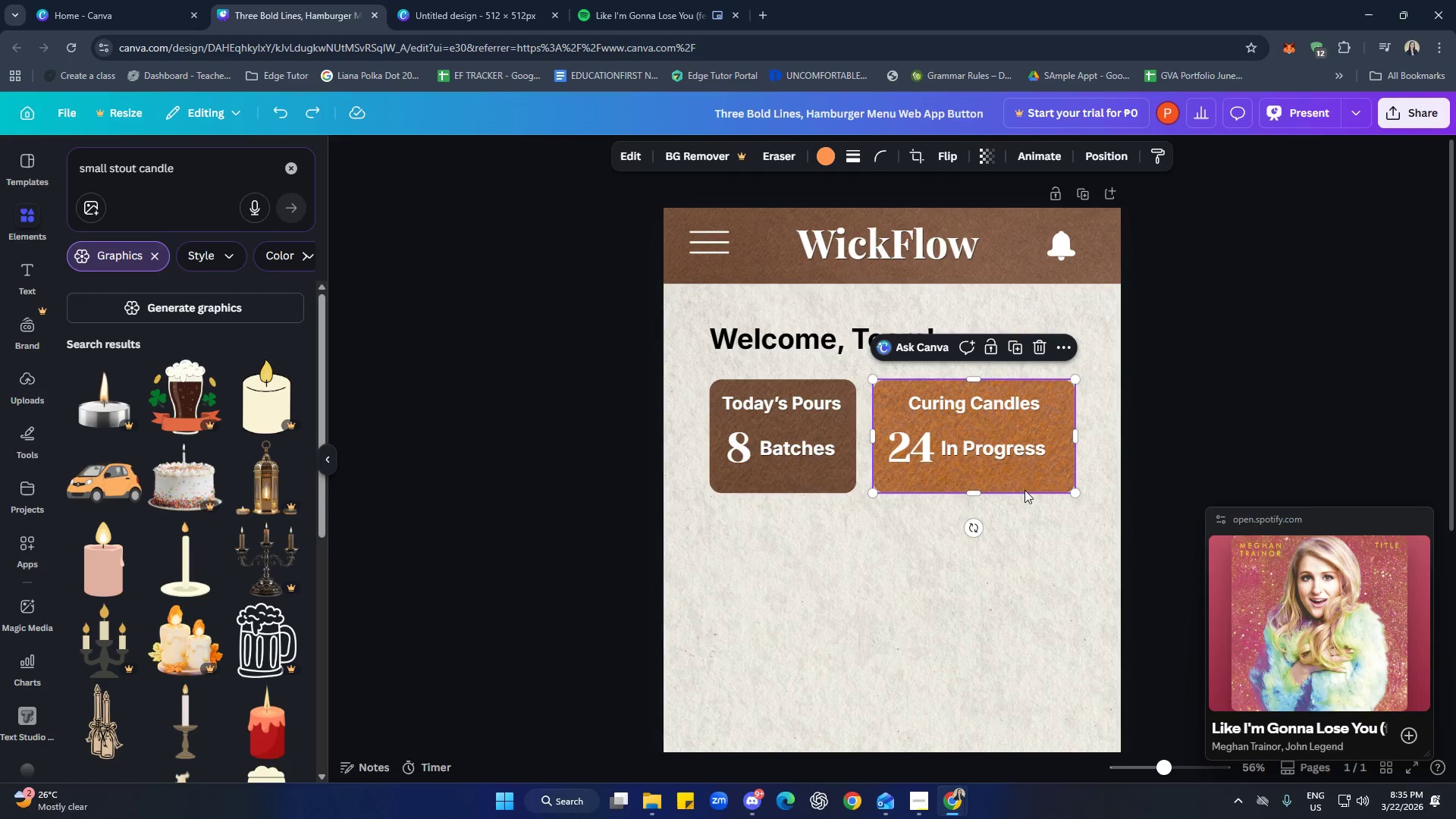 
left_click([1018, 568])
 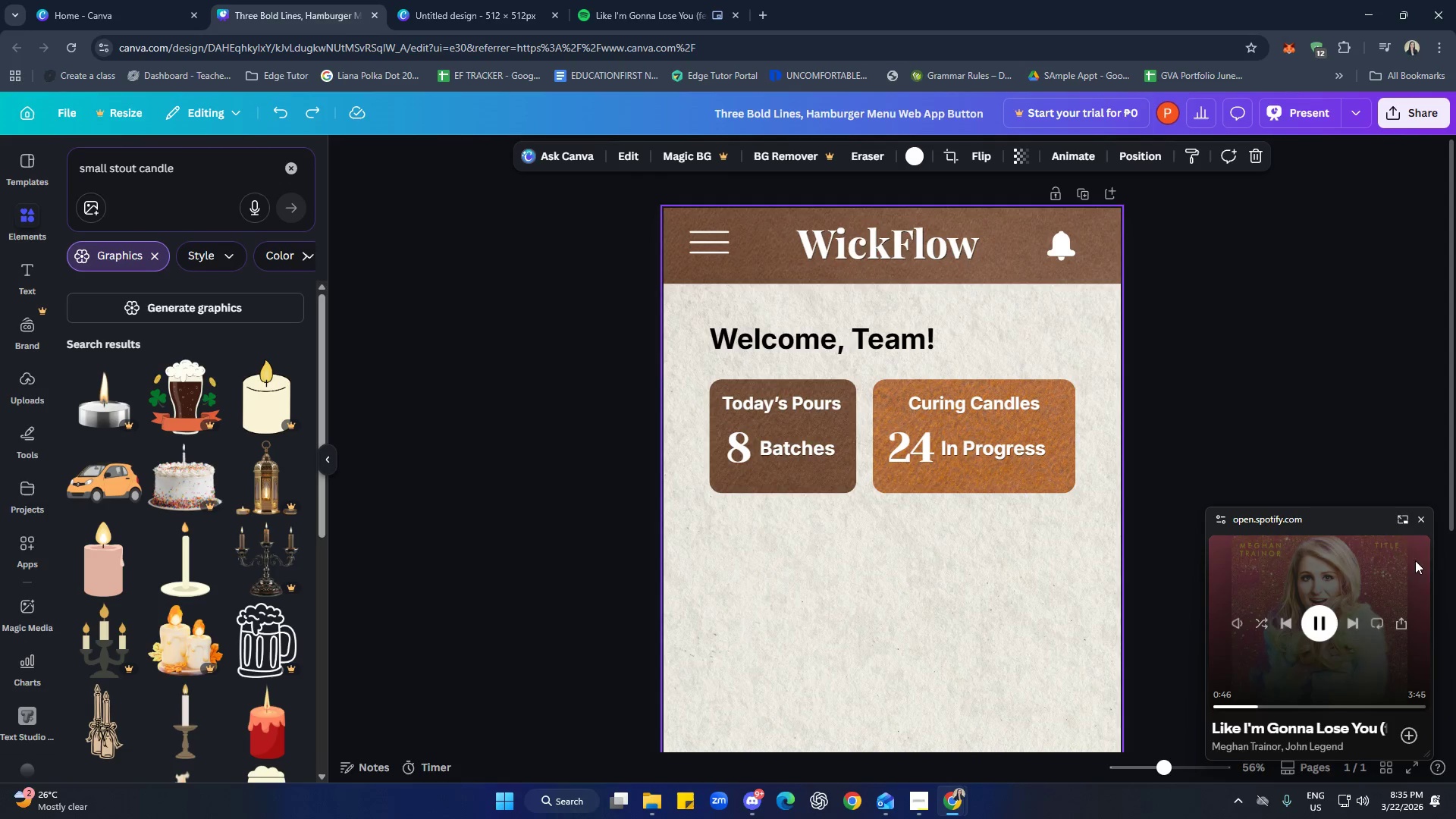 
left_click([1426, 519])
 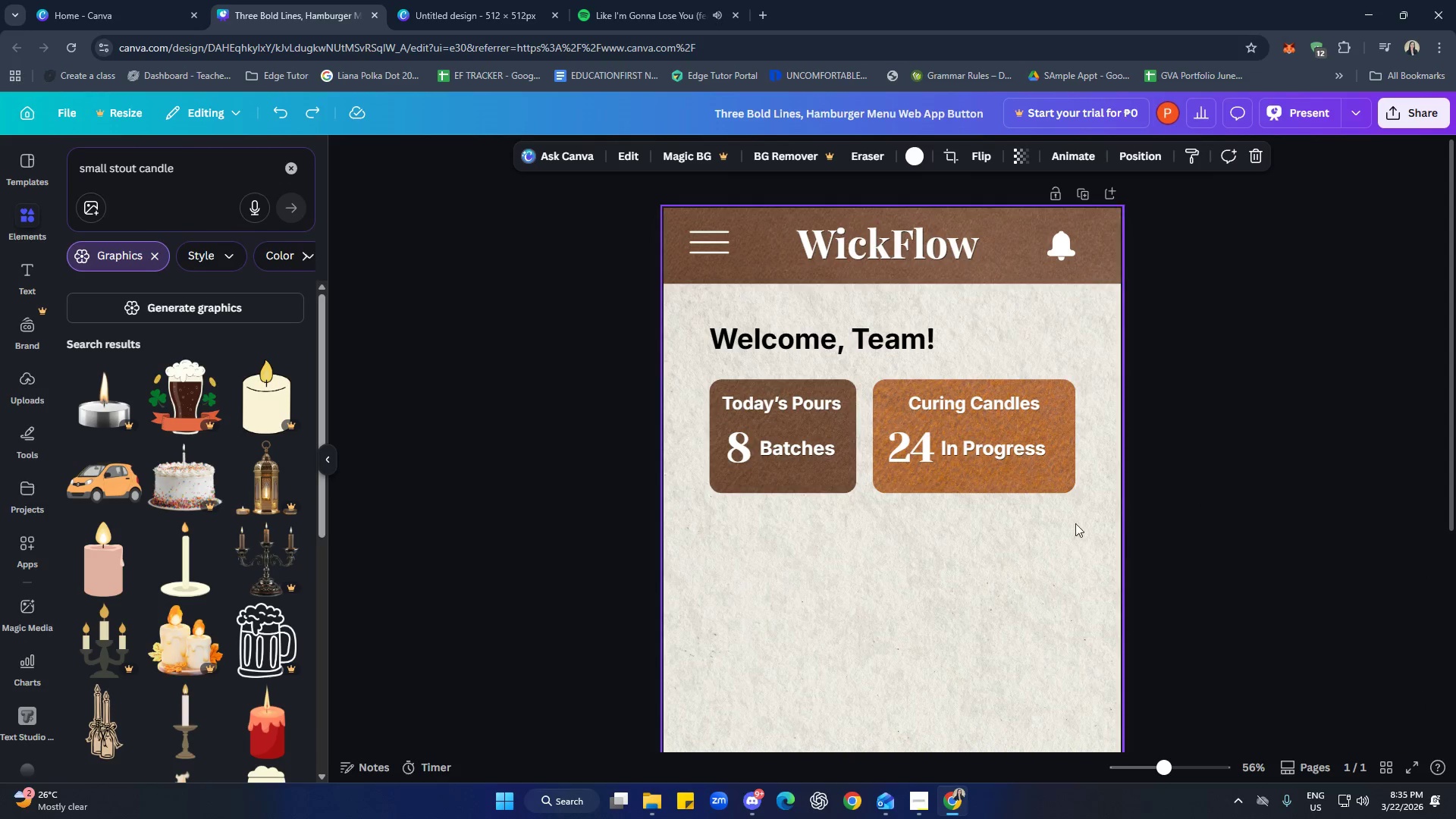 
left_click([1050, 519])
 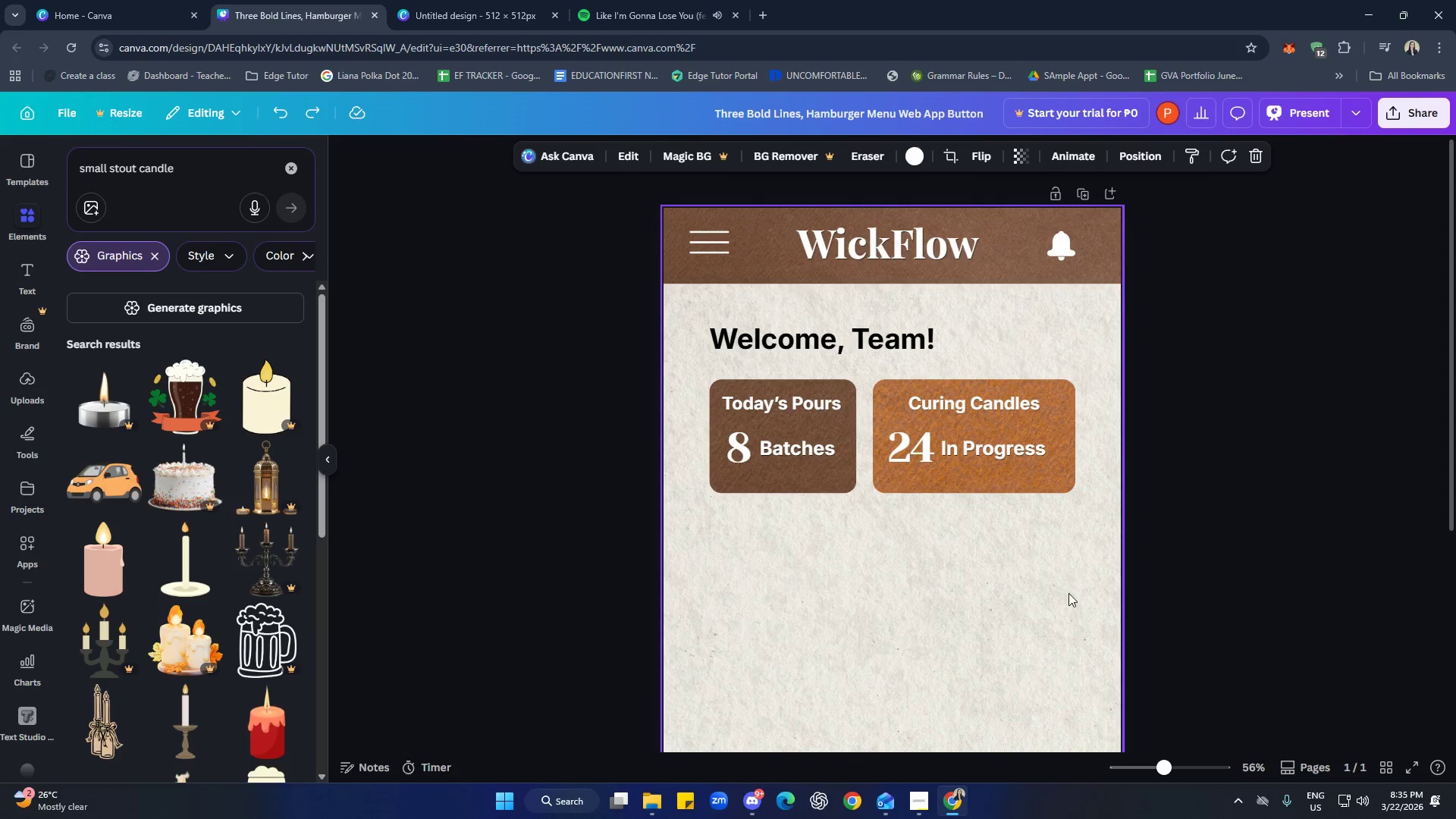 
left_click([1006, 581])
 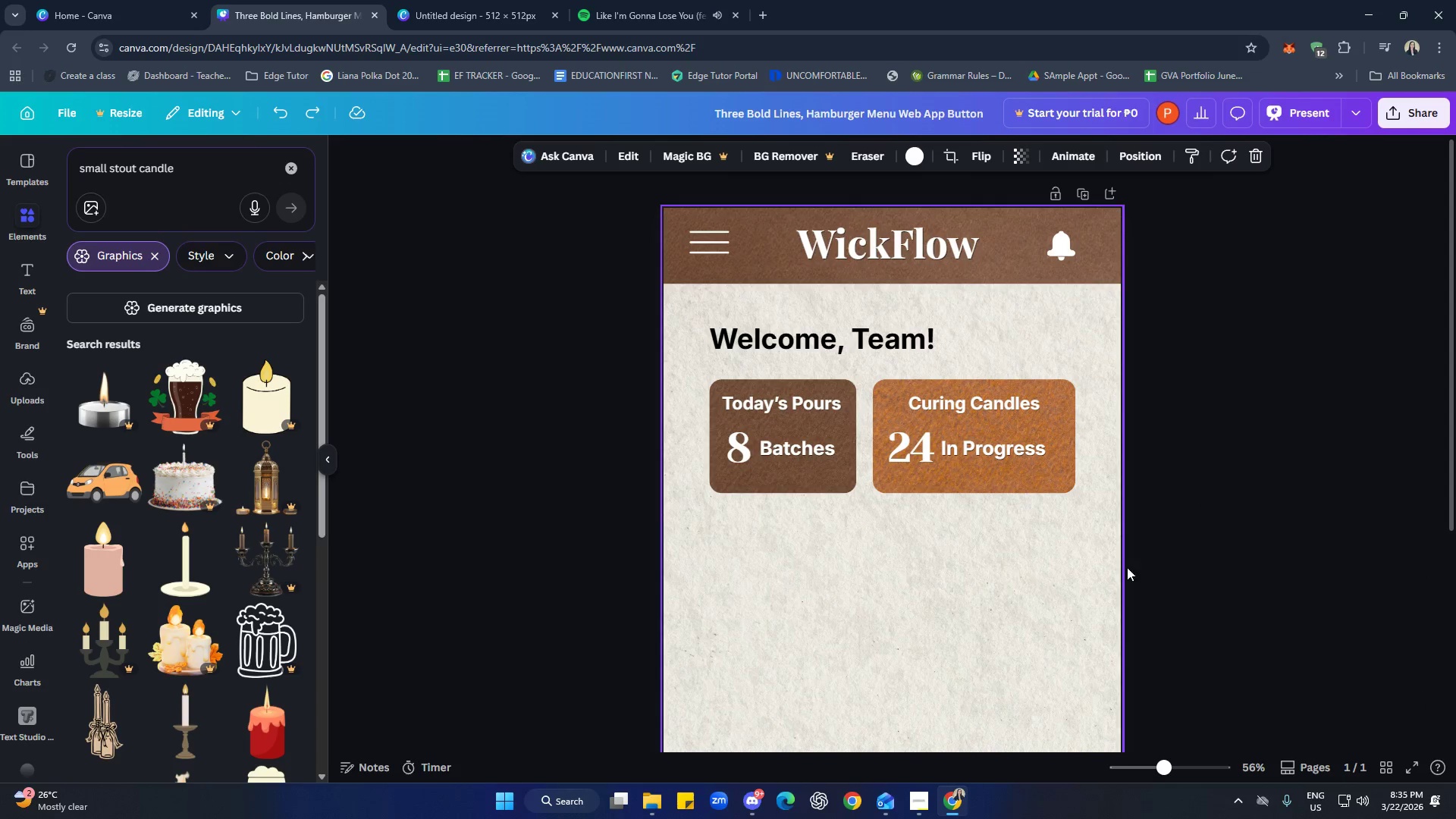 
scroll: coordinate [1158, 639], scroll_direction: down, amount: 2.0
 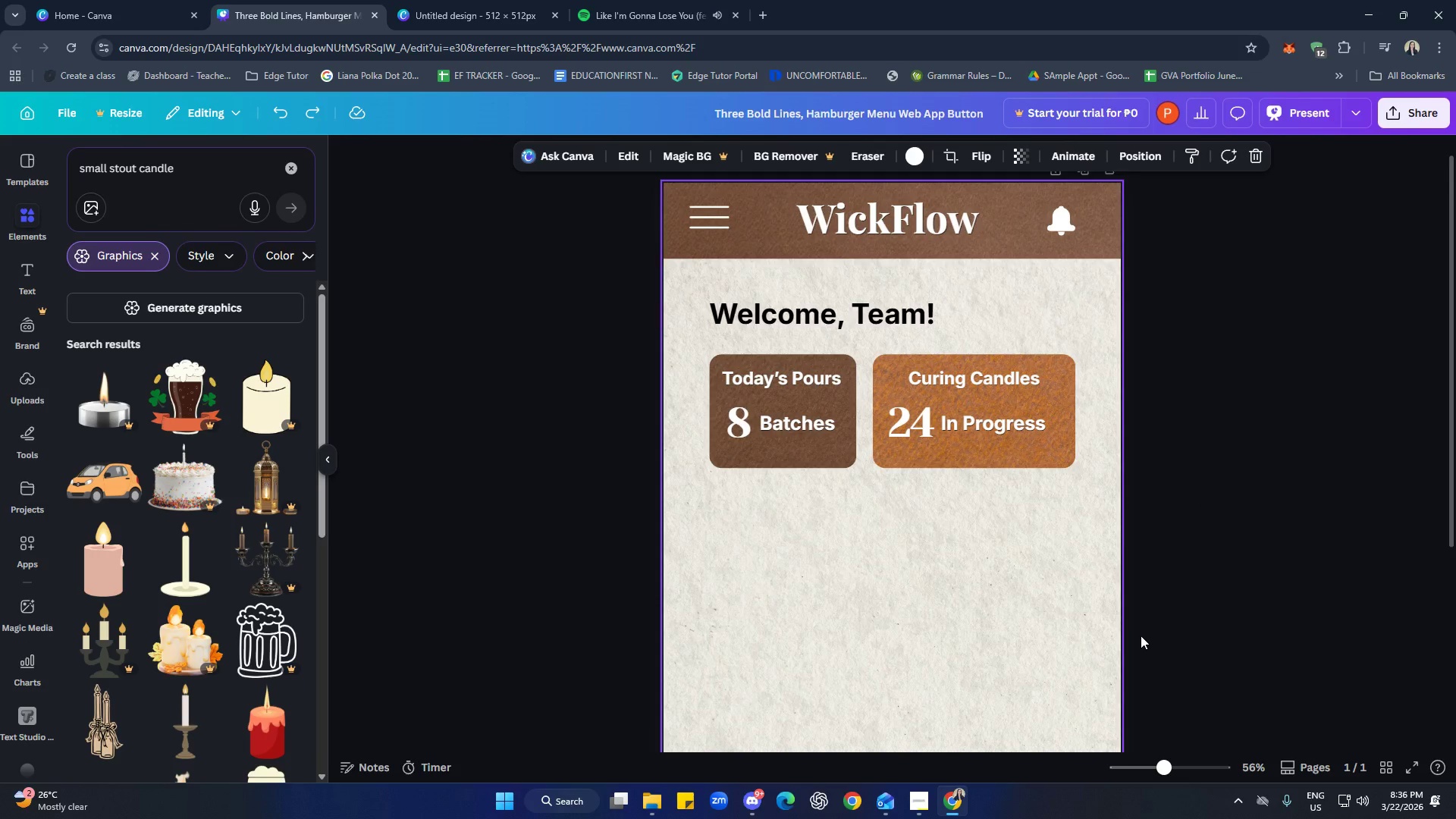 
scroll: coordinate [1119, 629], scroll_direction: up, amount: 2.0
 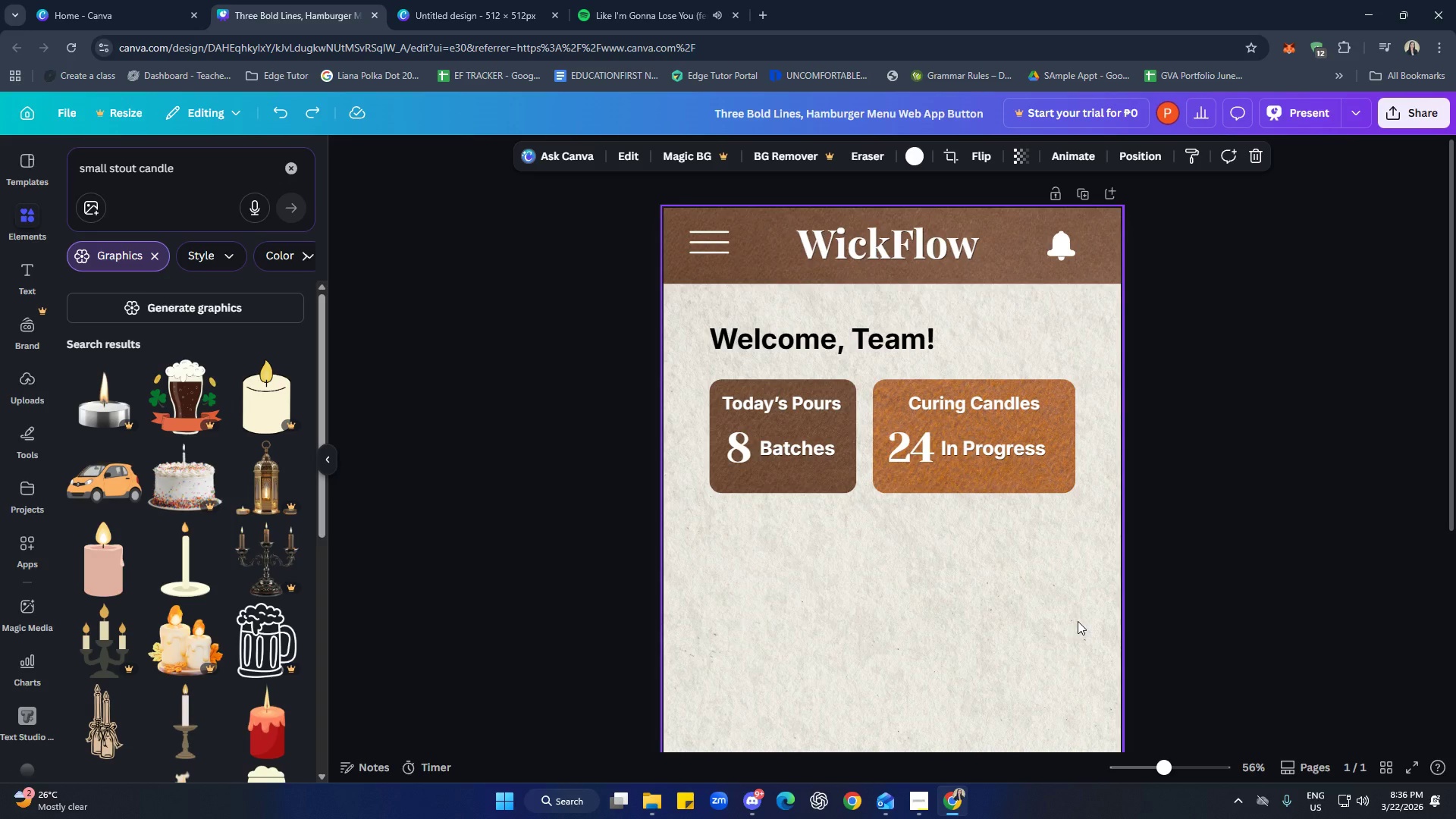 
scroll: coordinate [1082, 530], scroll_direction: down, amount: 4.0
 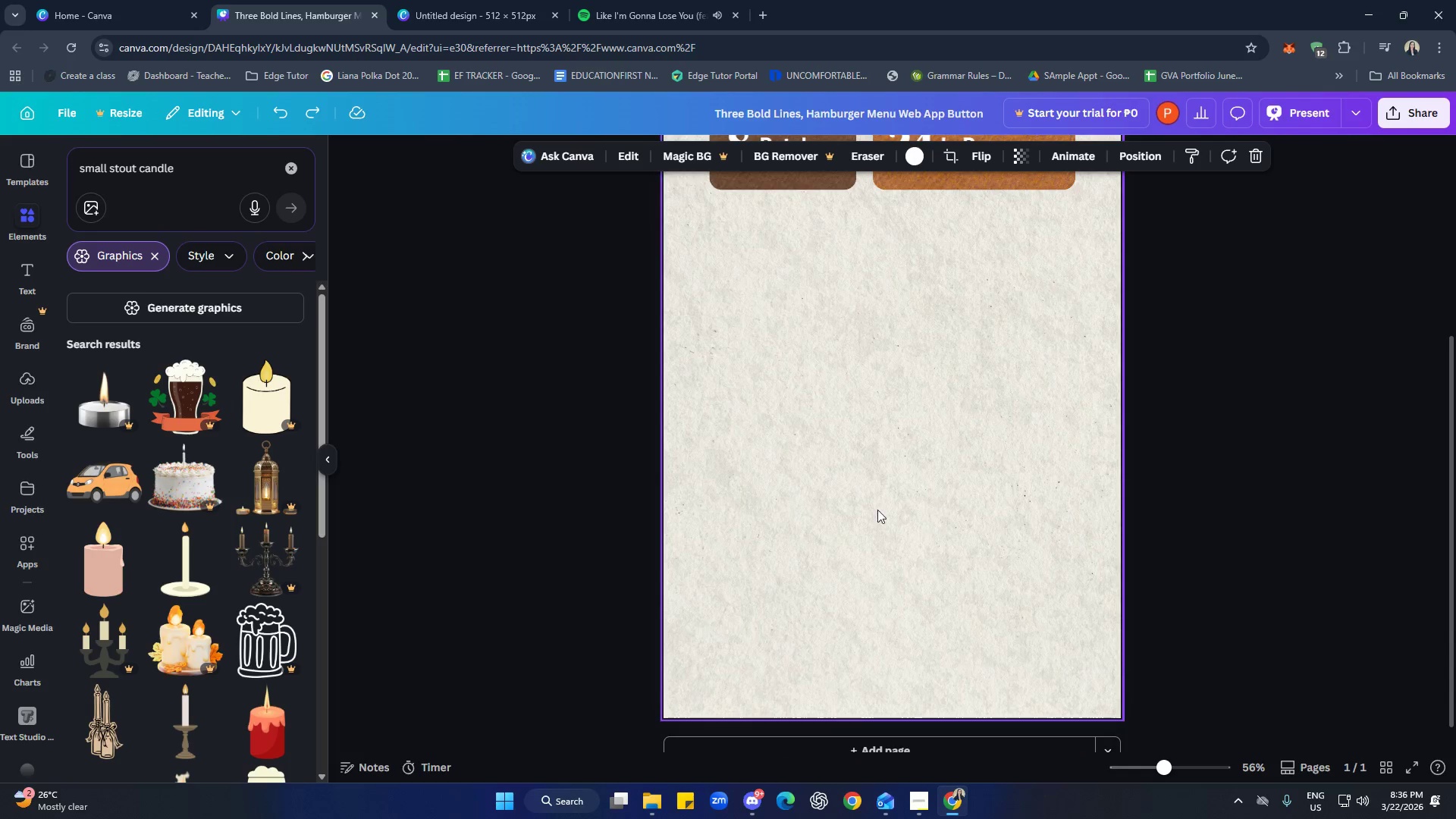 
left_click([923, 802])